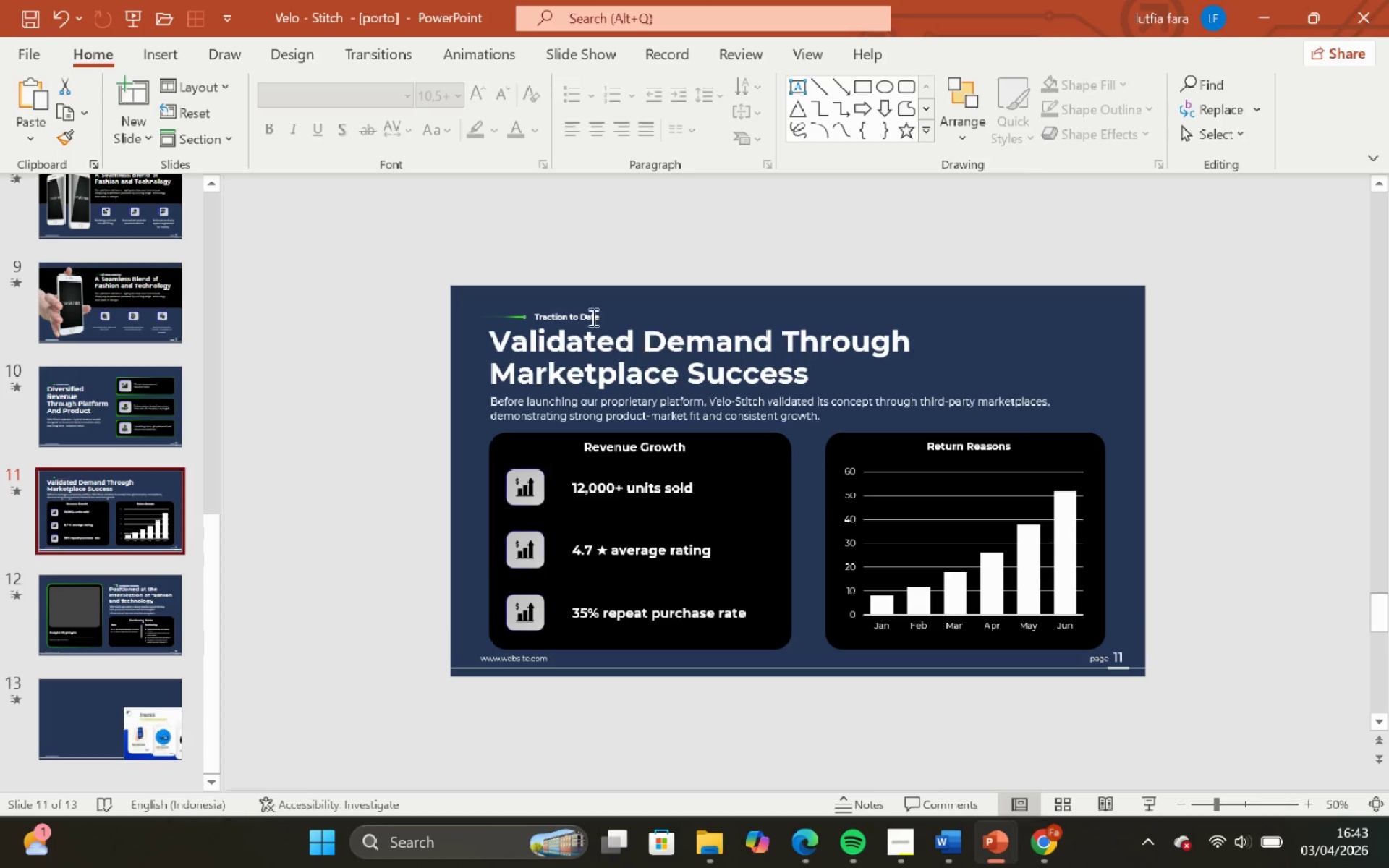 
left_click([580, 305])
 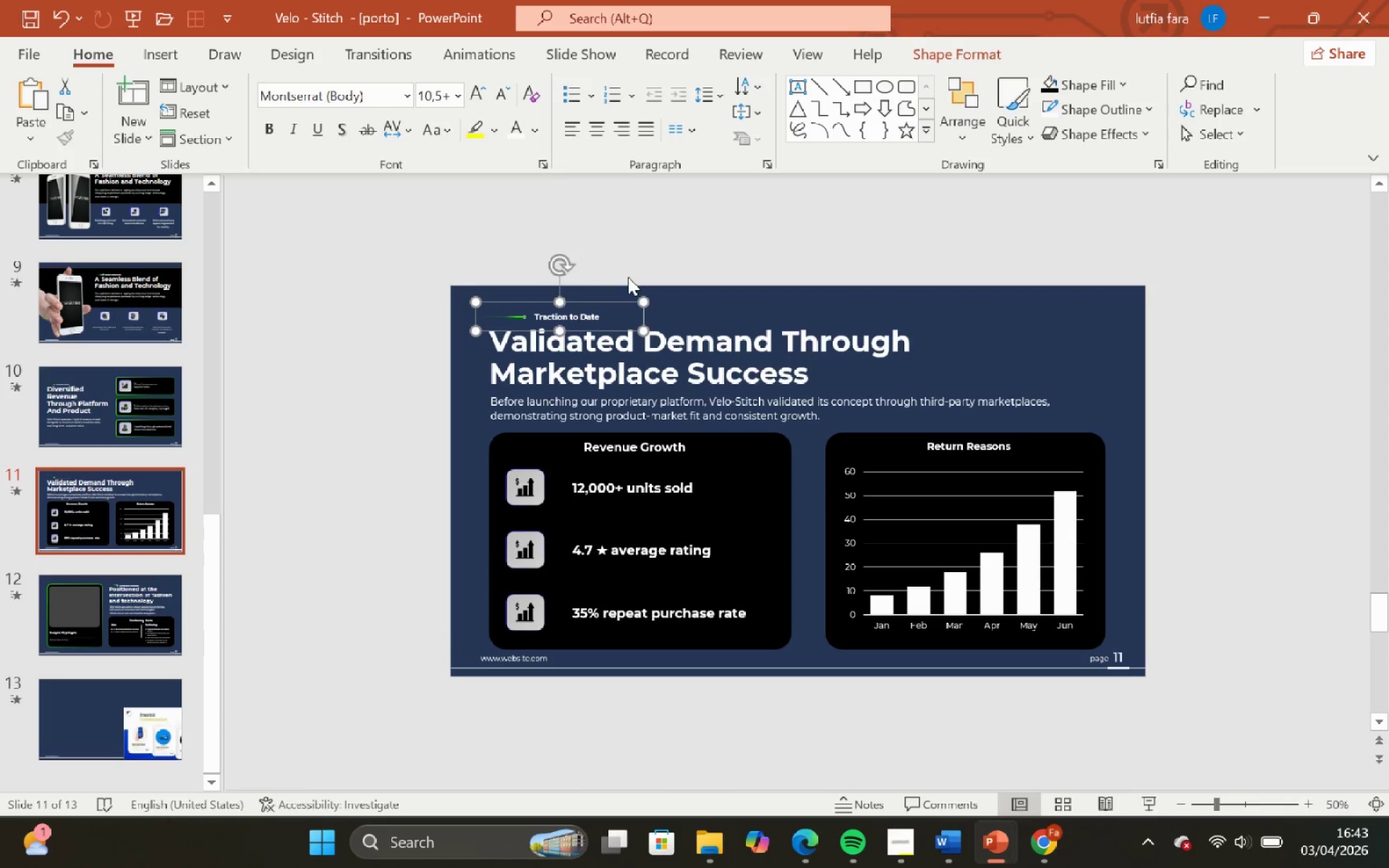 
left_click([628, 277])
 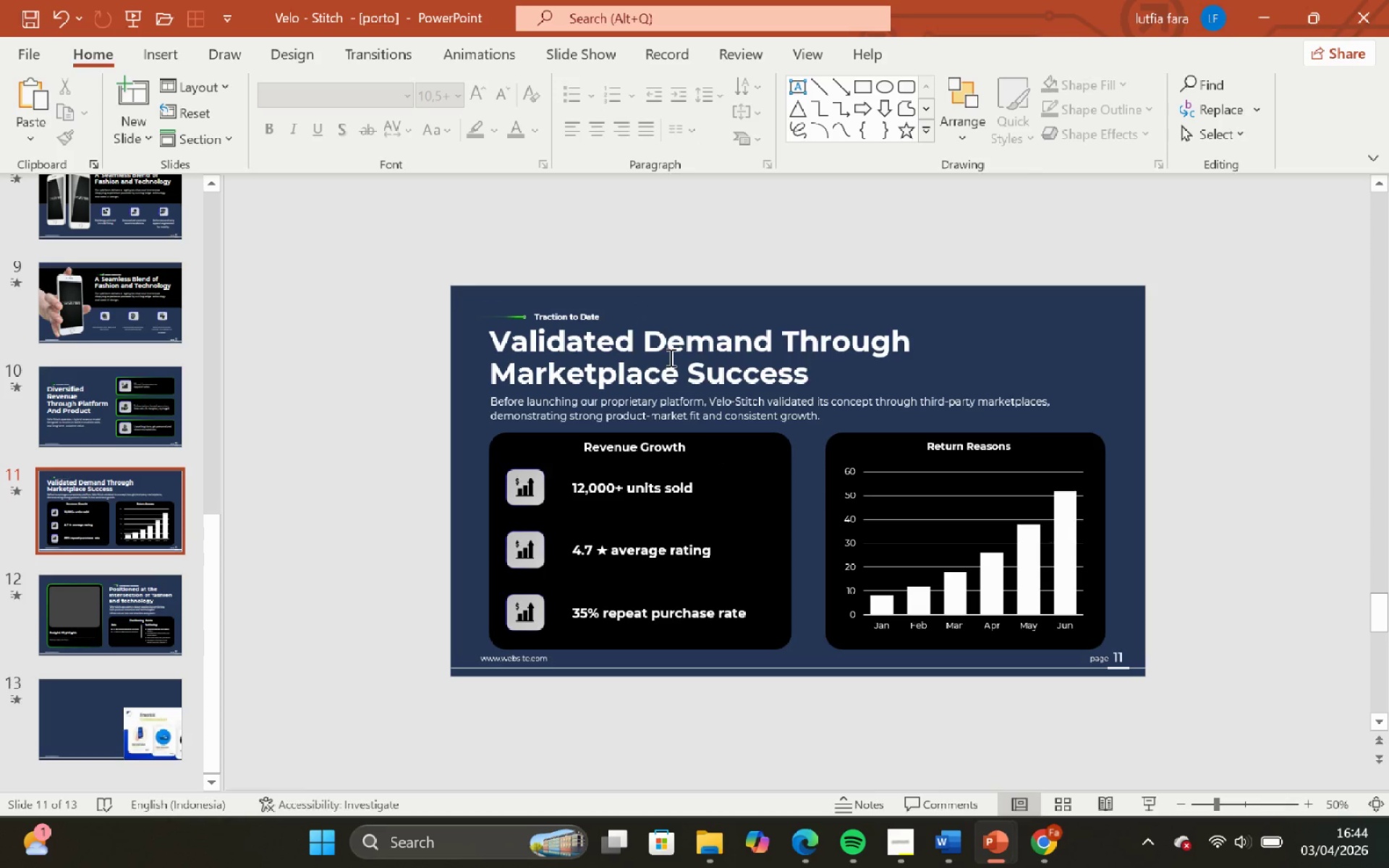 
left_click([669, 357])
 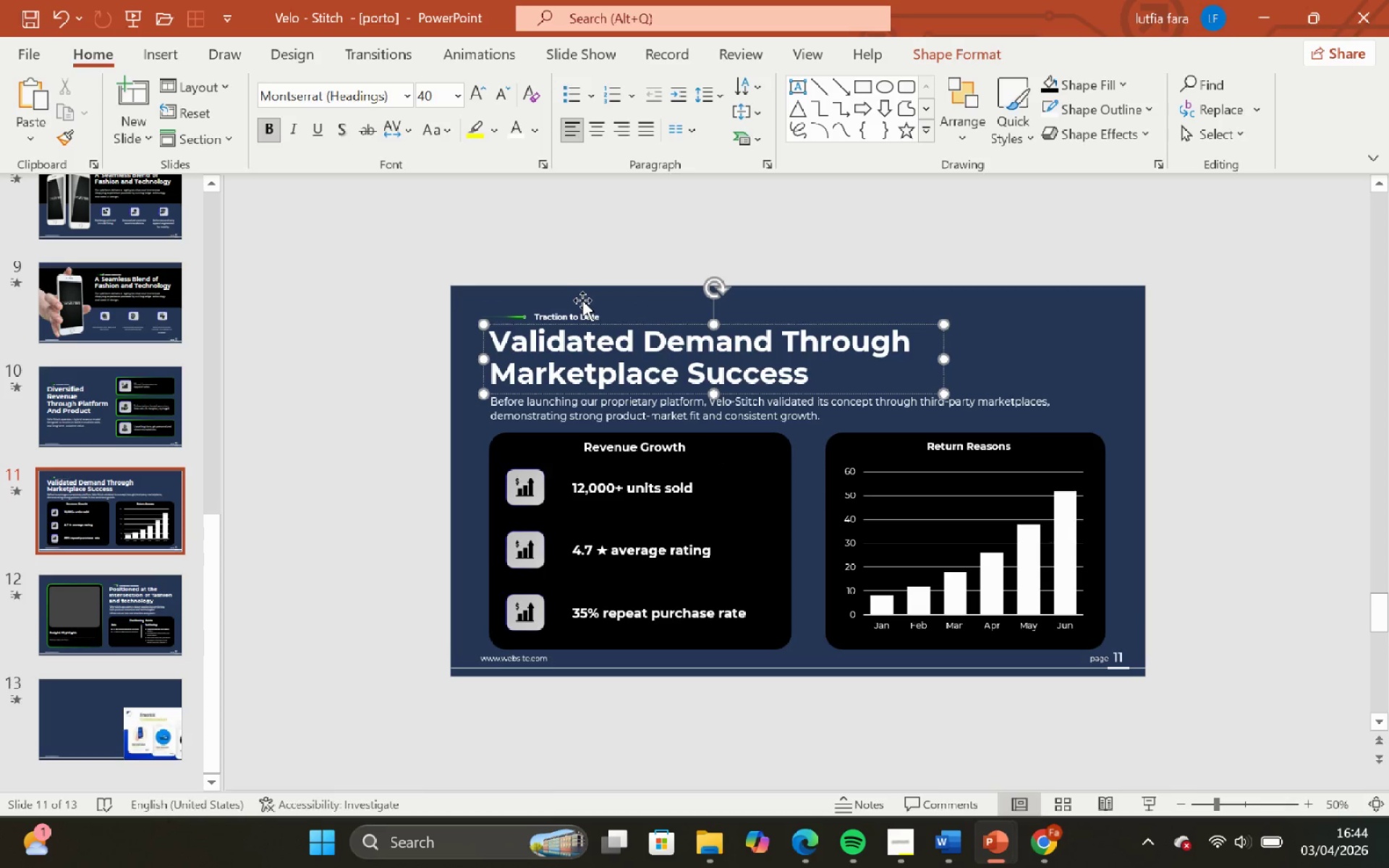 
hold_key(key=ShiftLeft, duration=0.73)
left_click([585, 312])
 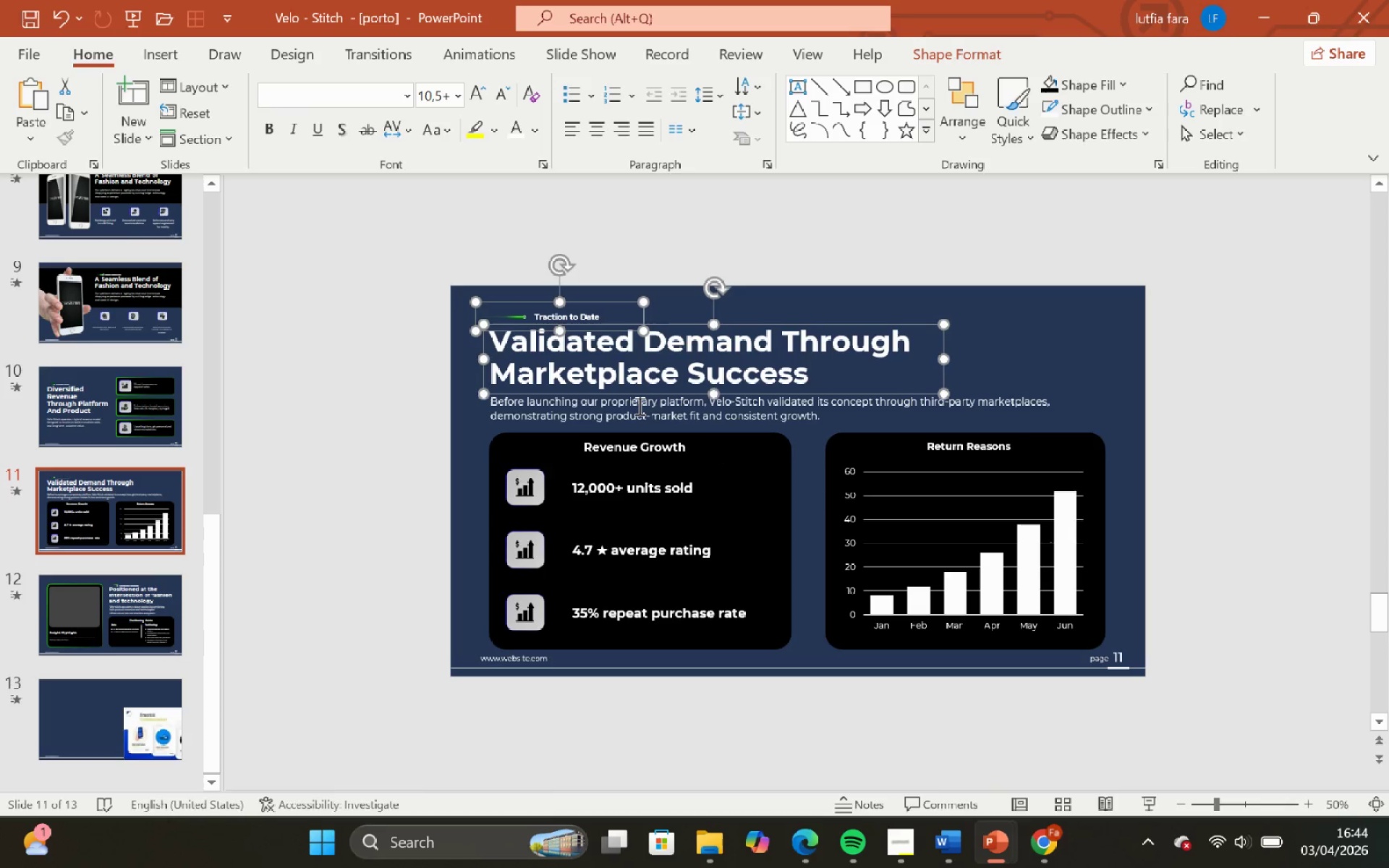 
hold_key(key=ShiftLeft, duration=0.44)
left_click([638, 406])
 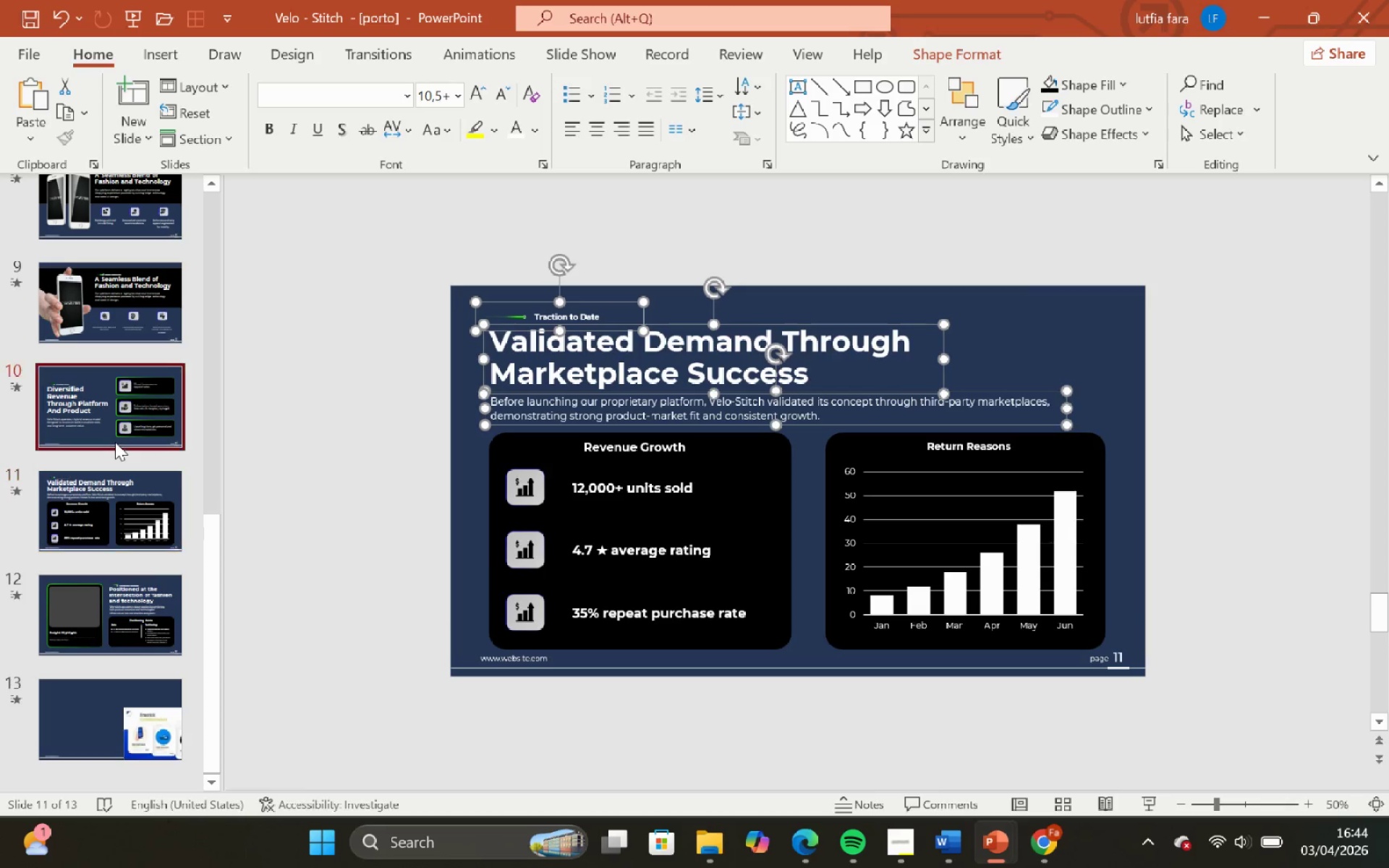 
scroll: coordinate [115, 442], scroll_direction: up, amount: 1.0
 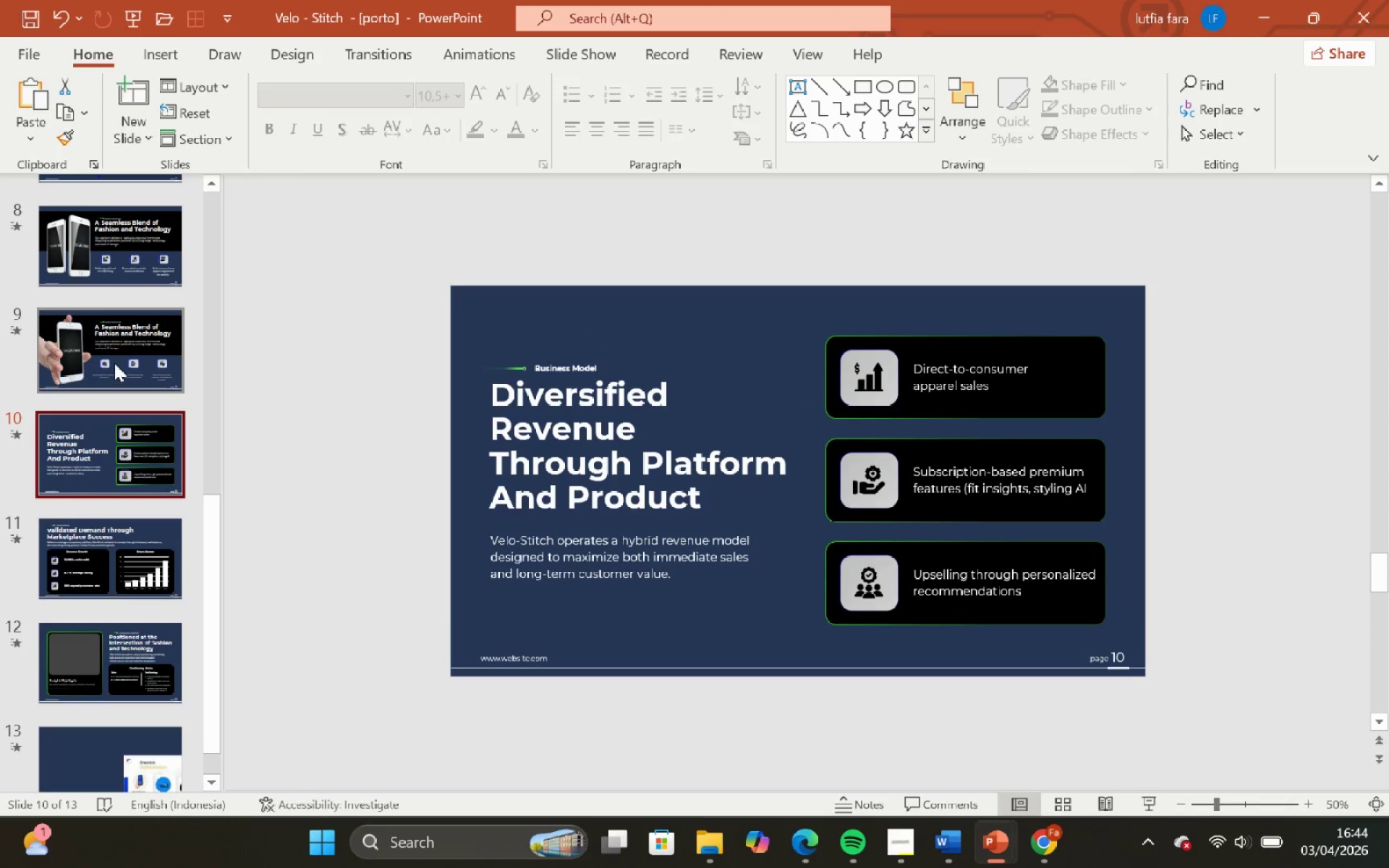 
left_click([114, 363])
 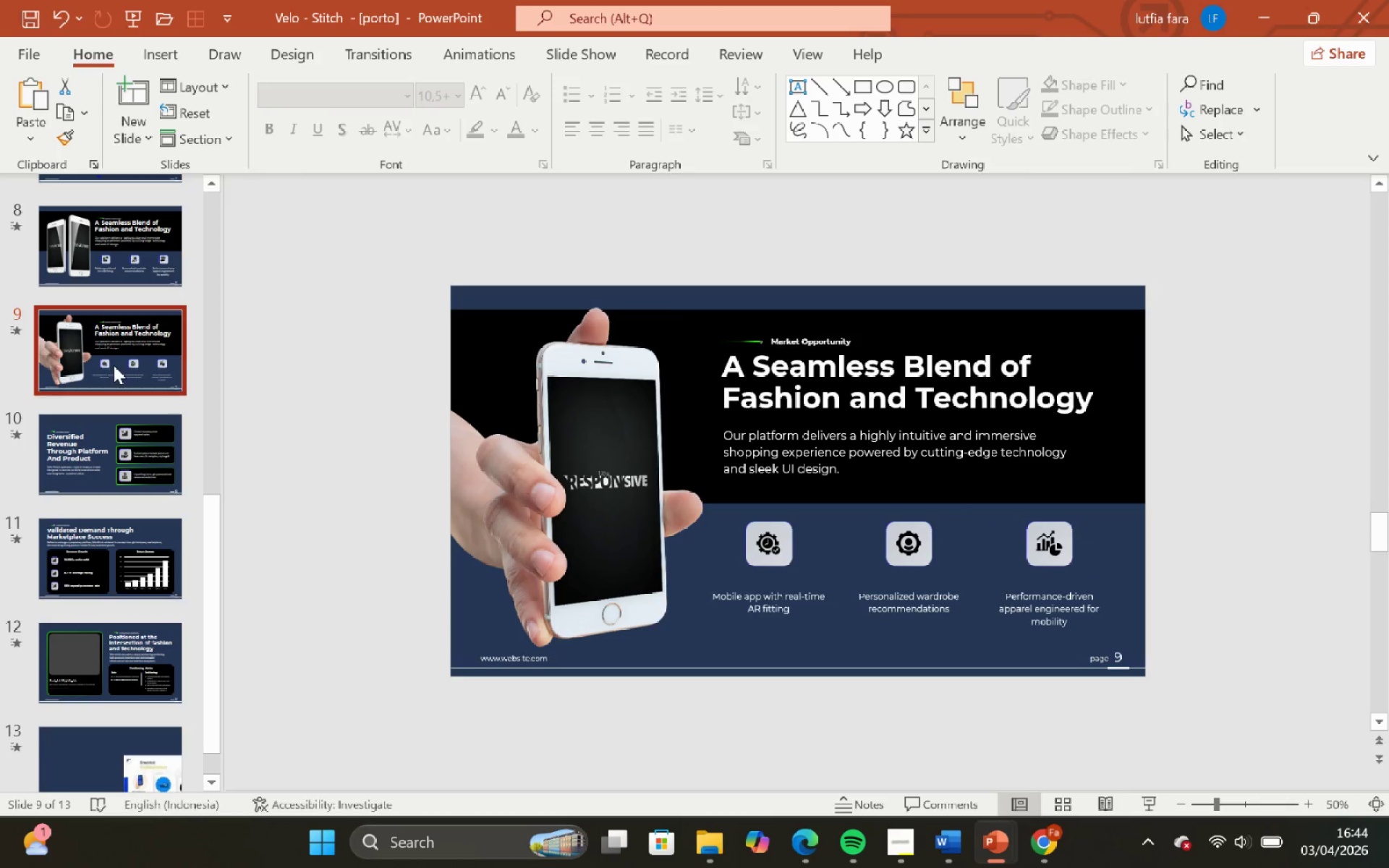 
left_click([114, 369])
 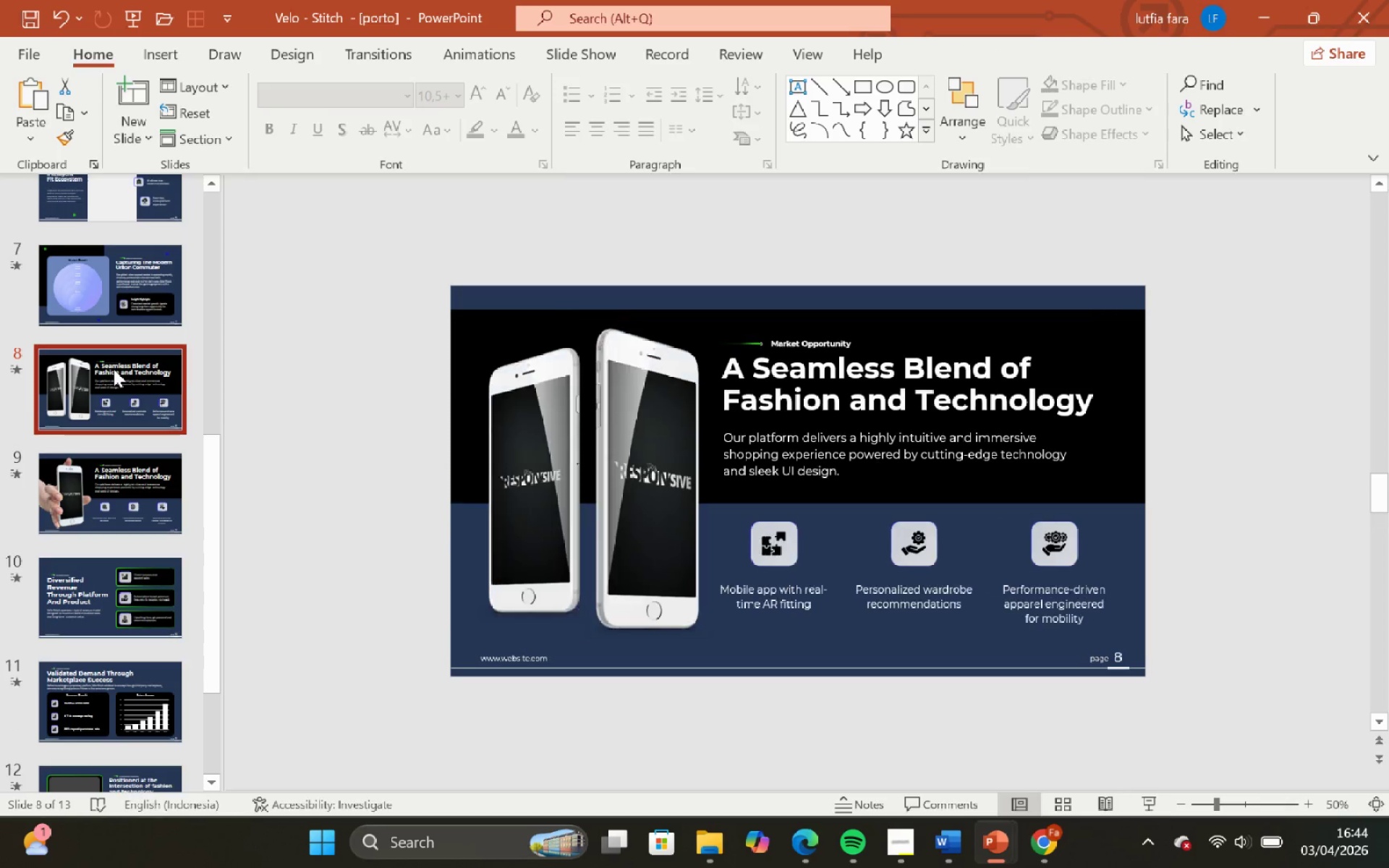 
scroll: coordinate [114, 369], scroll_direction: up, amount: 5.0
 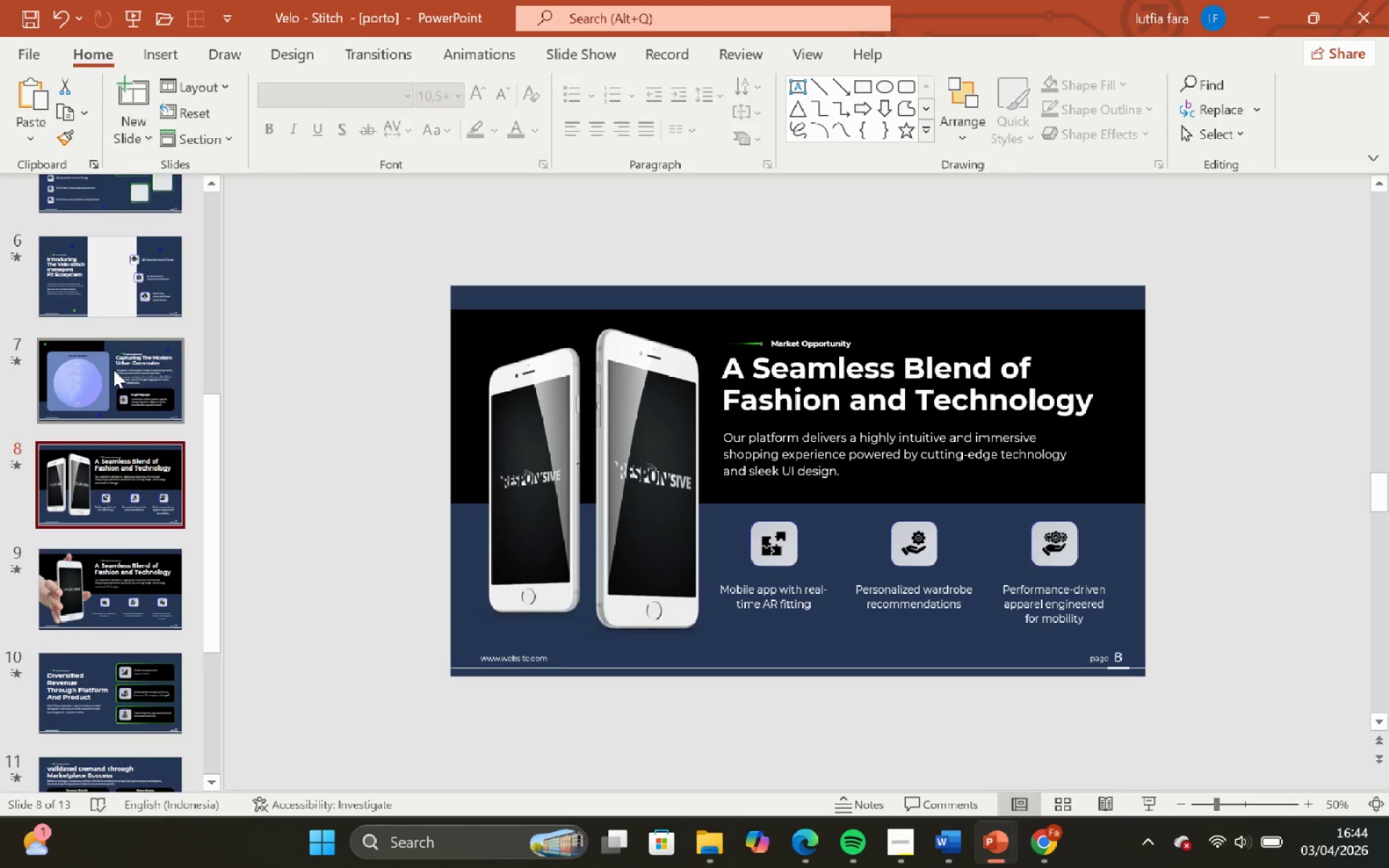 
left_click([114, 370])
 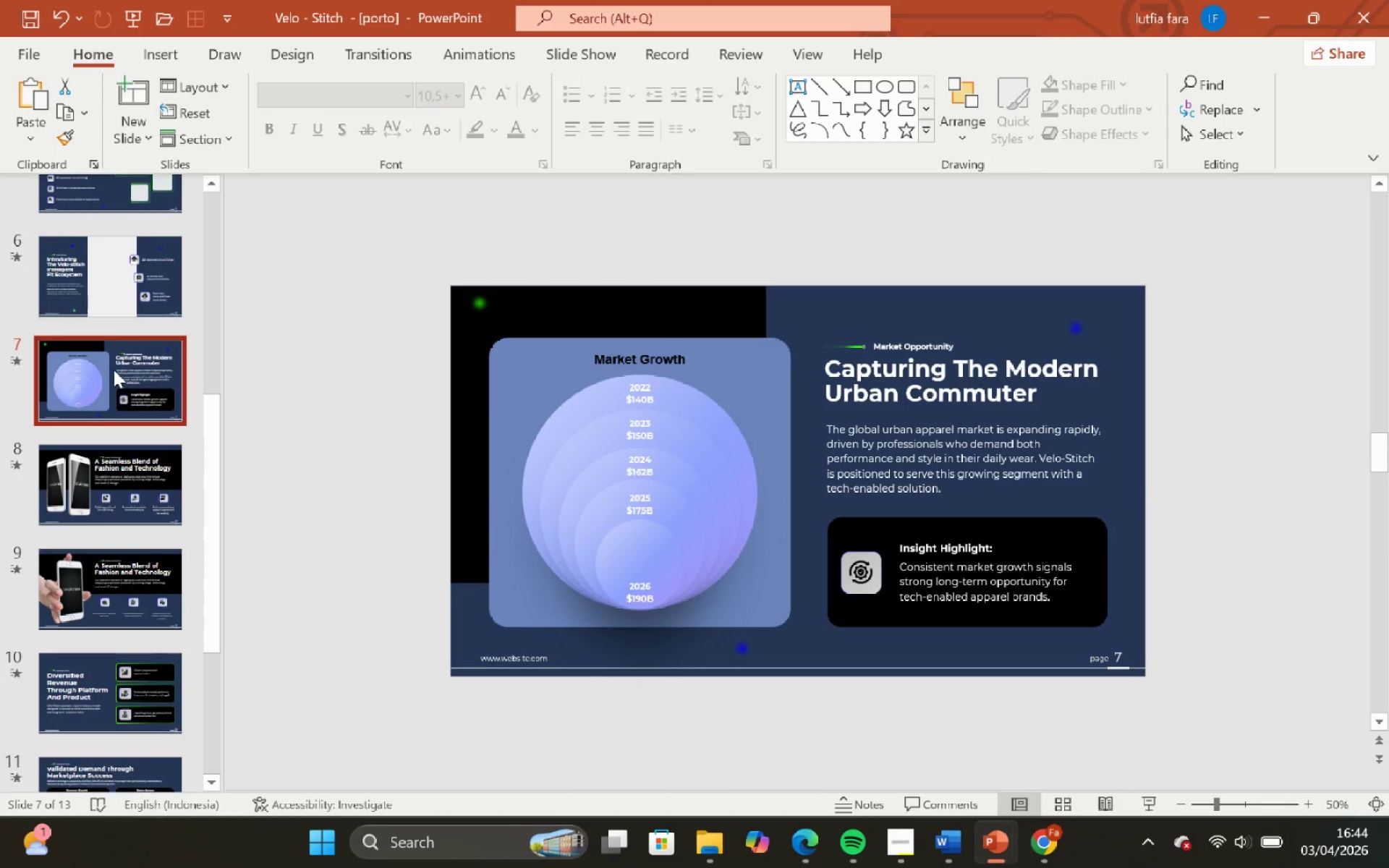 
left_click([114, 370])
 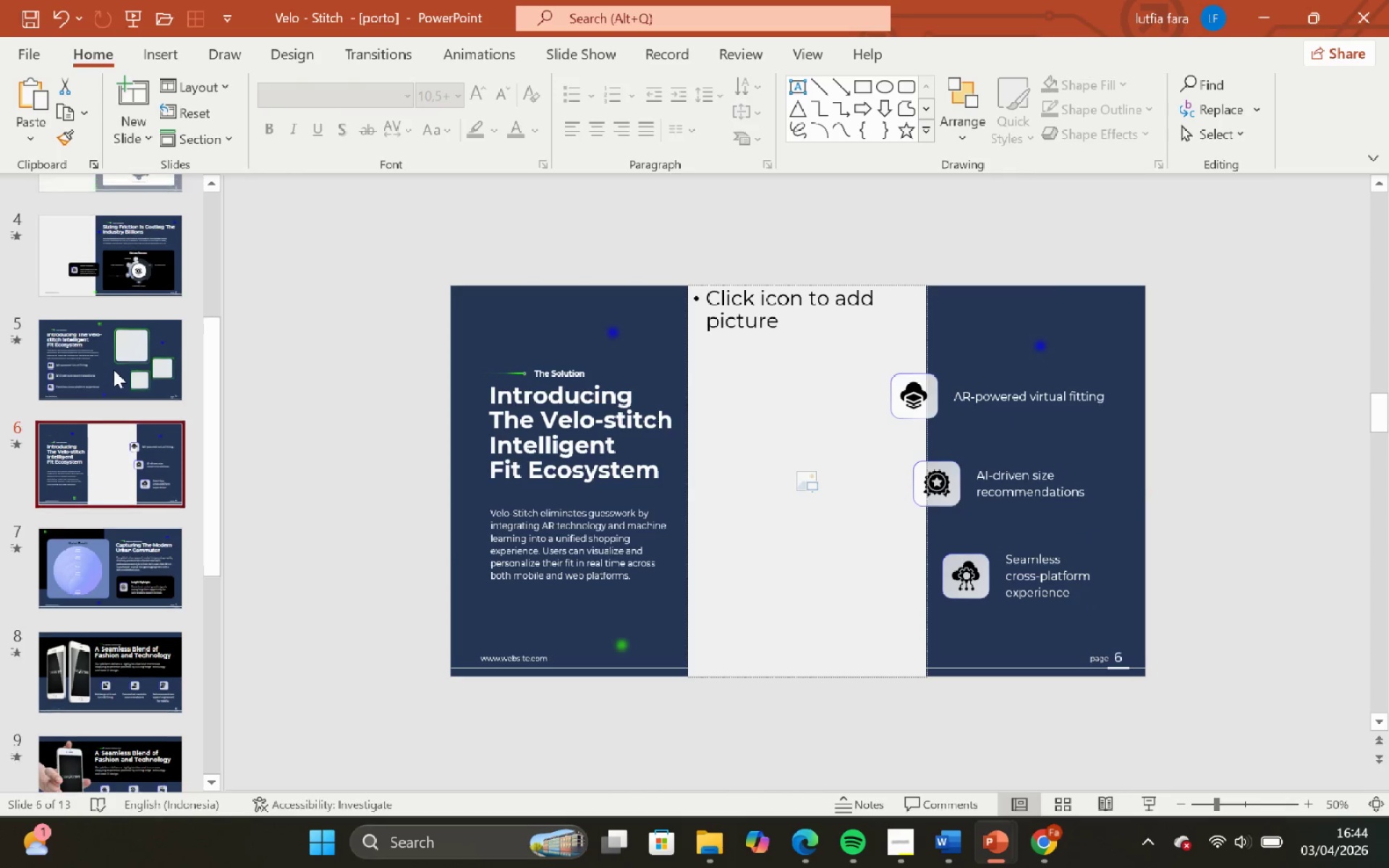 
scroll: coordinate [114, 370], scroll_direction: up, amount: 2.0
 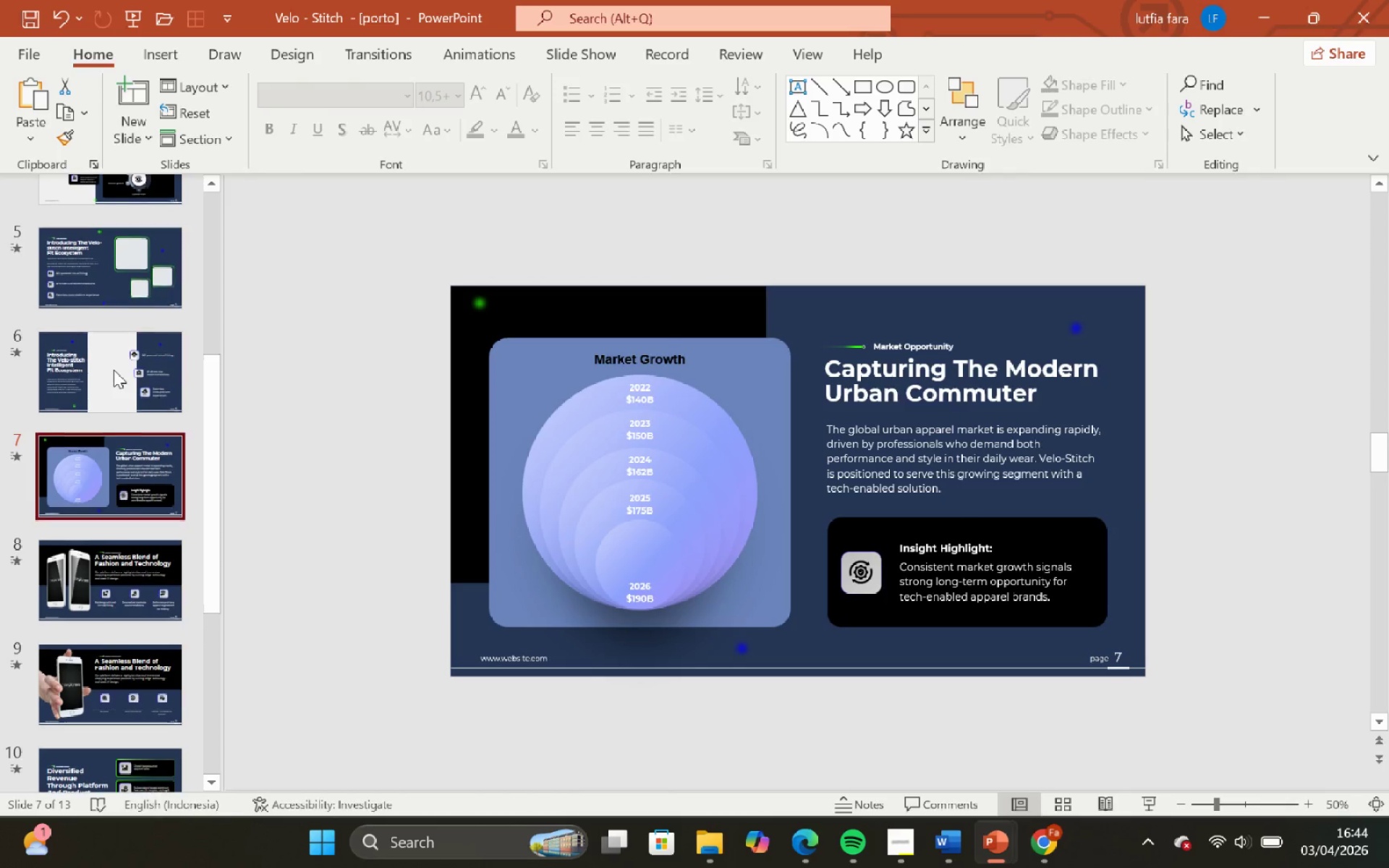 
left_click([114, 370])
 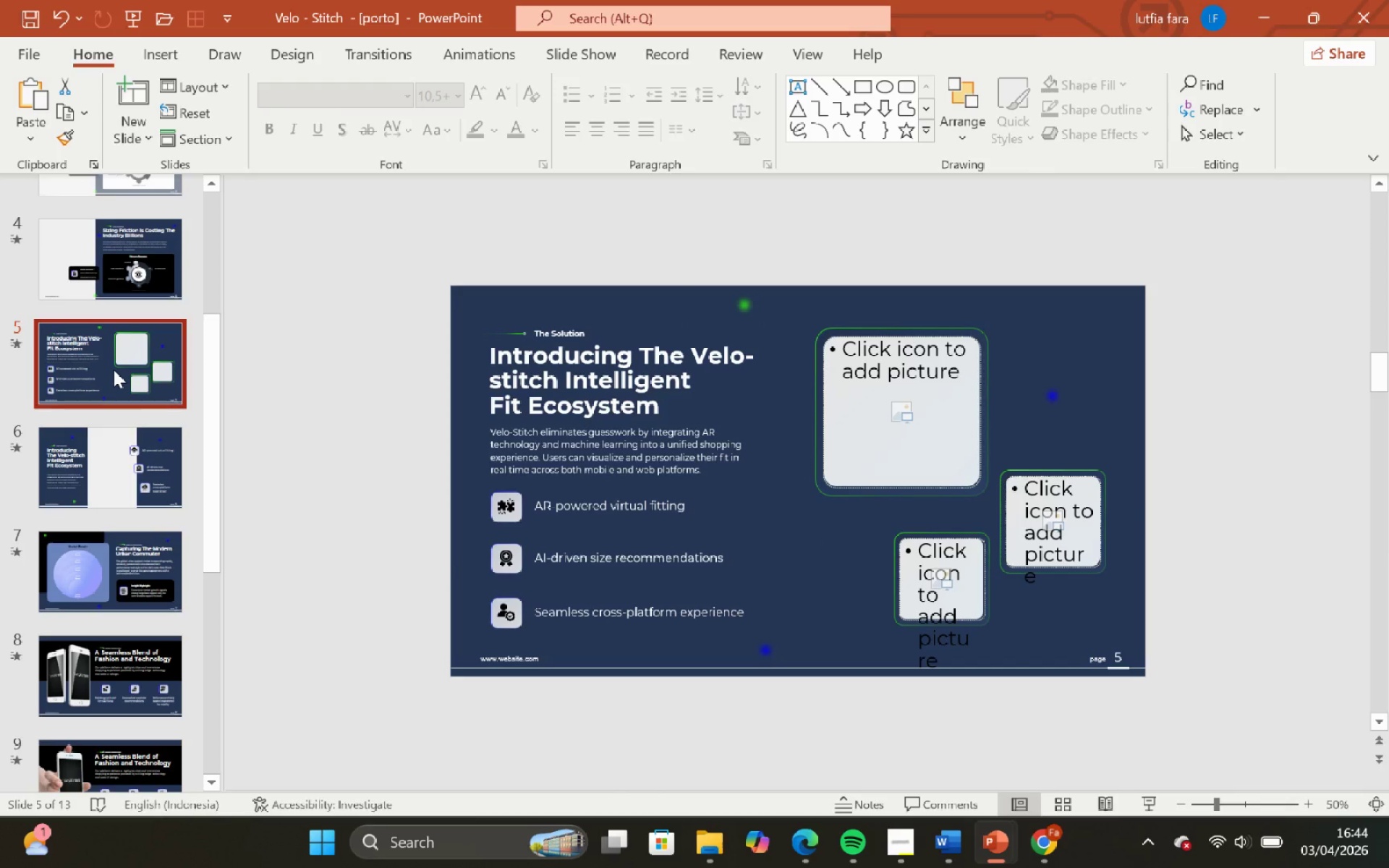 
scroll: coordinate [114, 370], scroll_direction: up, amount: 2.0
 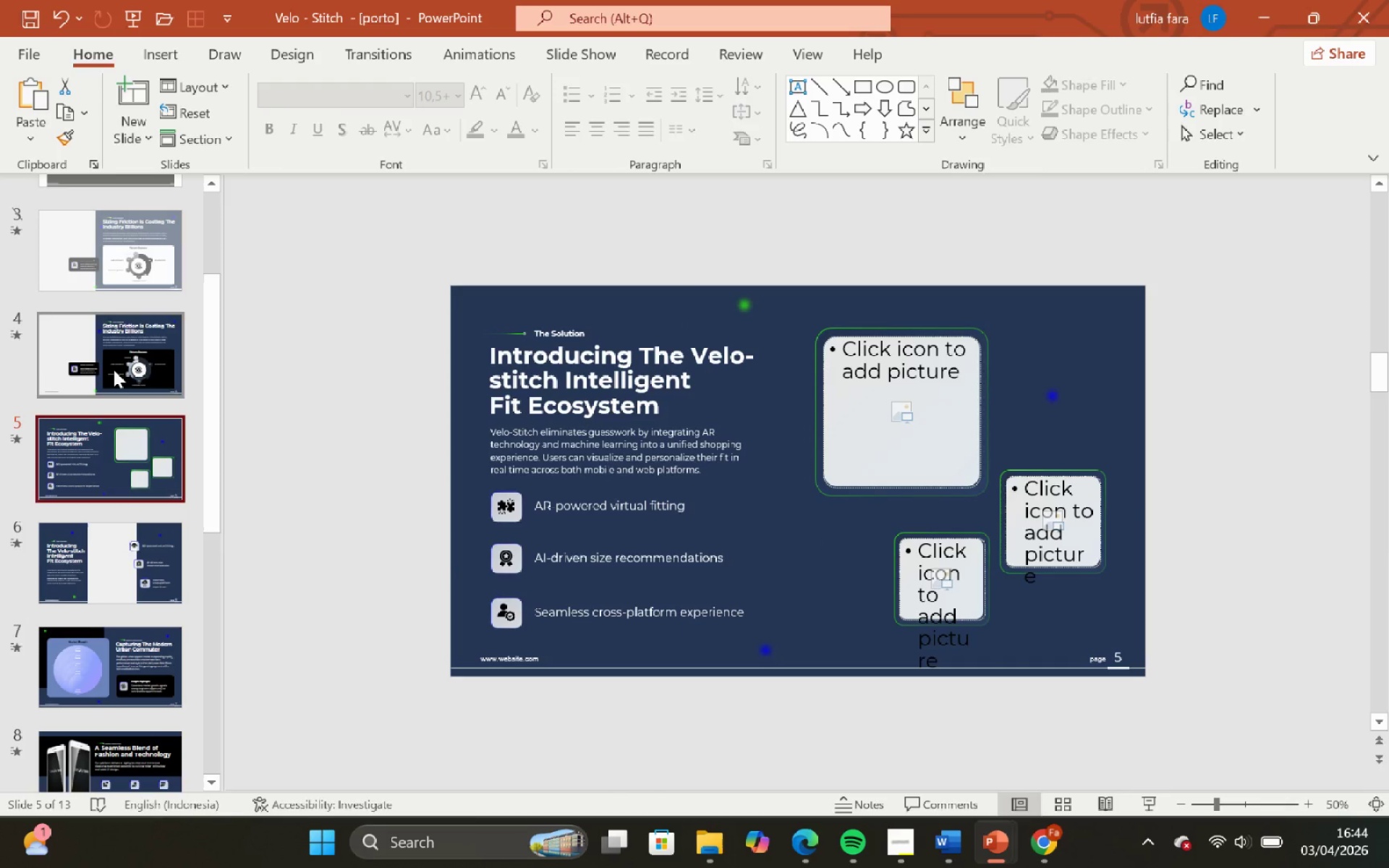 
left_click([114, 370])
 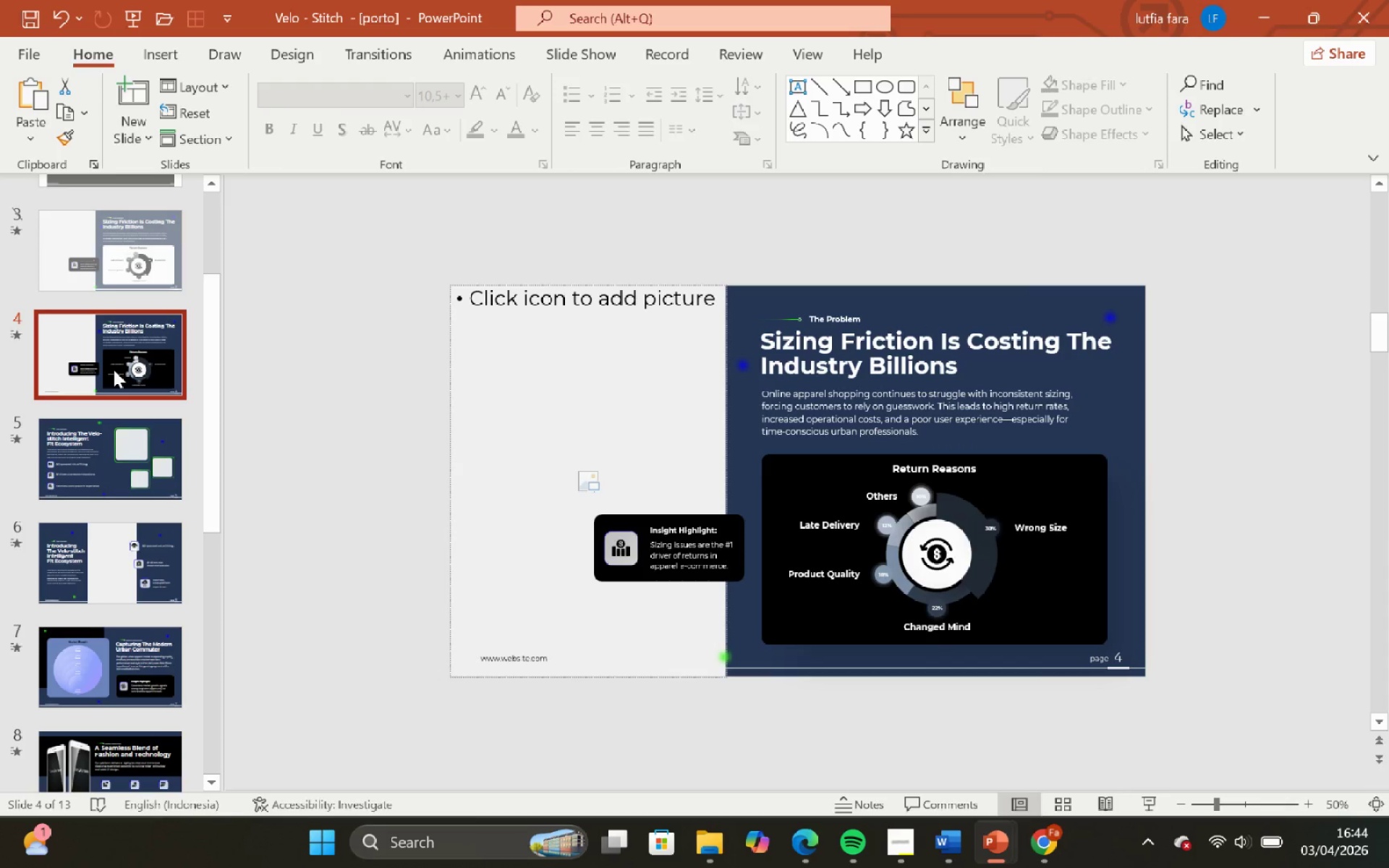 
scroll: coordinate [113, 371], scroll_direction: down, amount: 23.0
 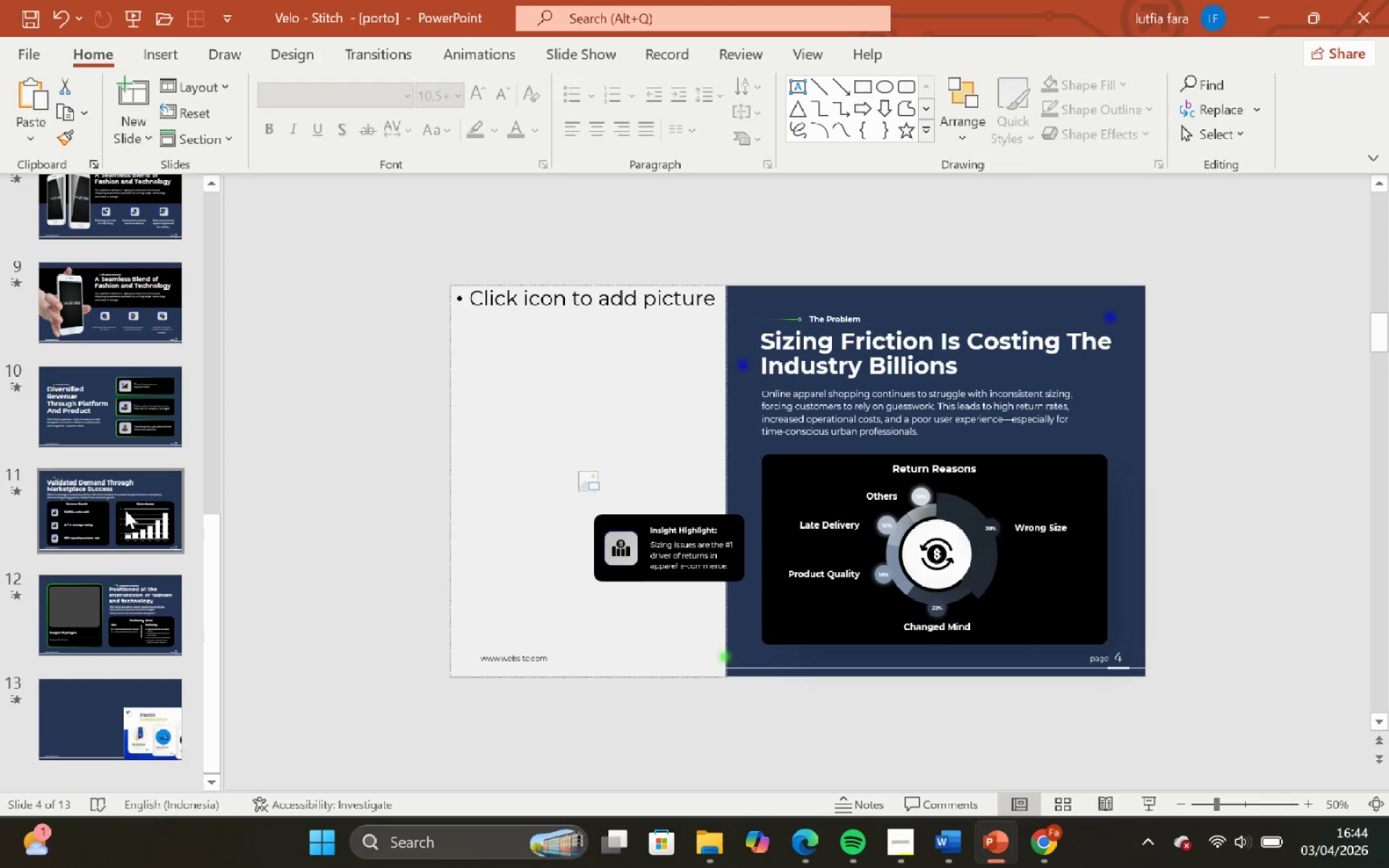 
left_click([125, 511])
 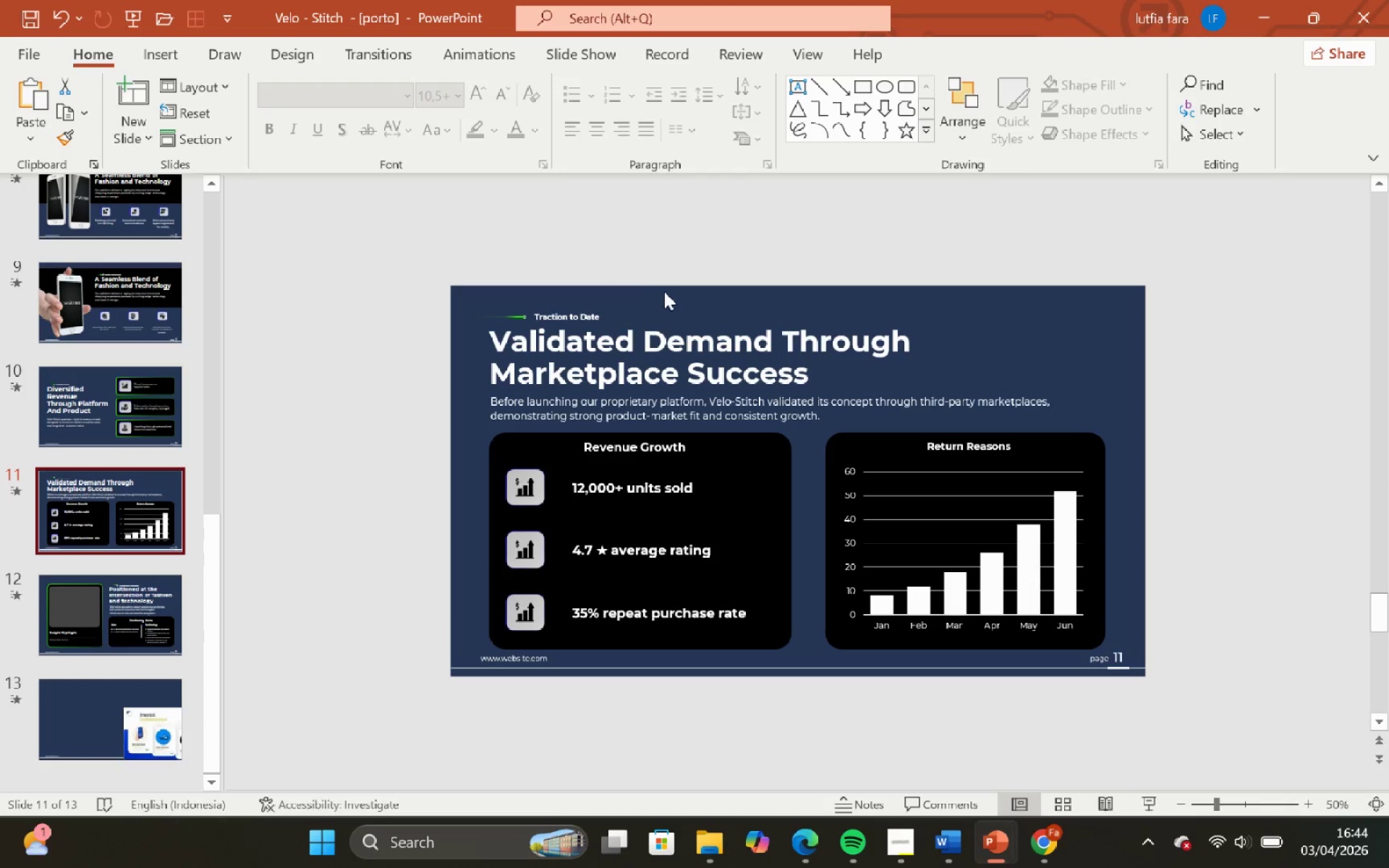 
hold_key(key=ShiftLeft, duration=0.48)
left_click([602, 310])
 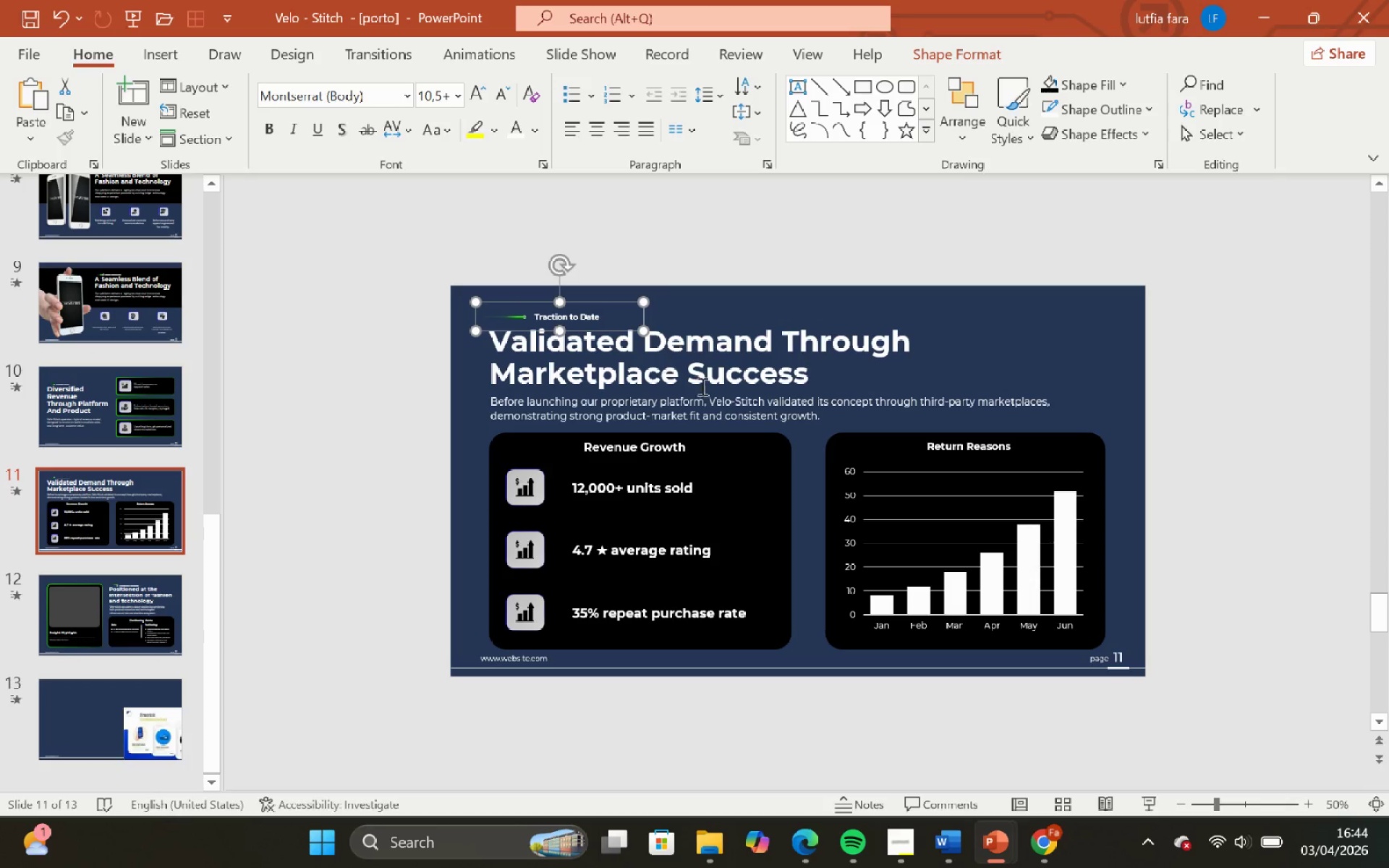 
hold_key(key=ShiftLeft, duration=0.89)
double_click([713, 409])
 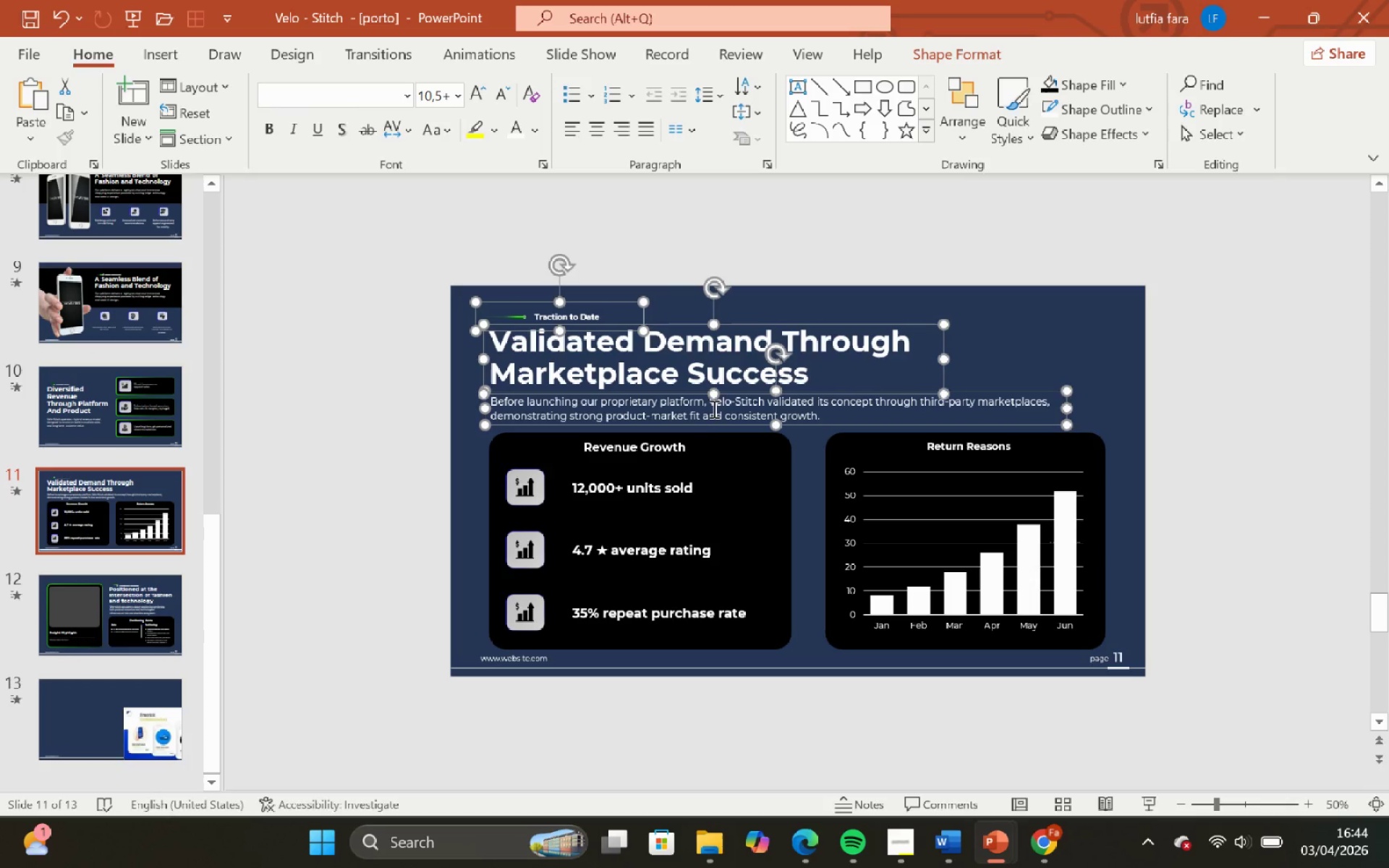 
key(Control+C)
 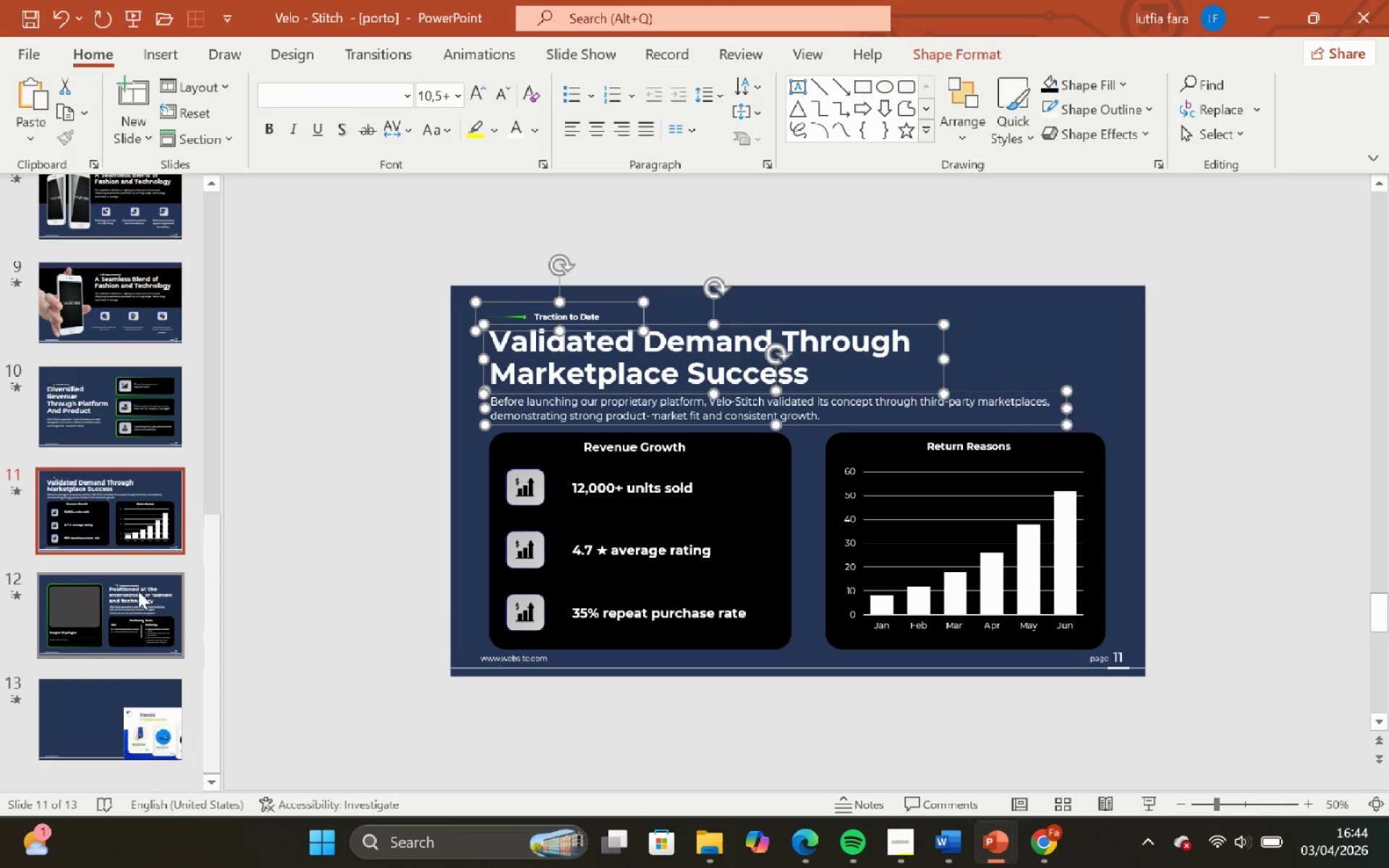 
left_click([126, 693])
 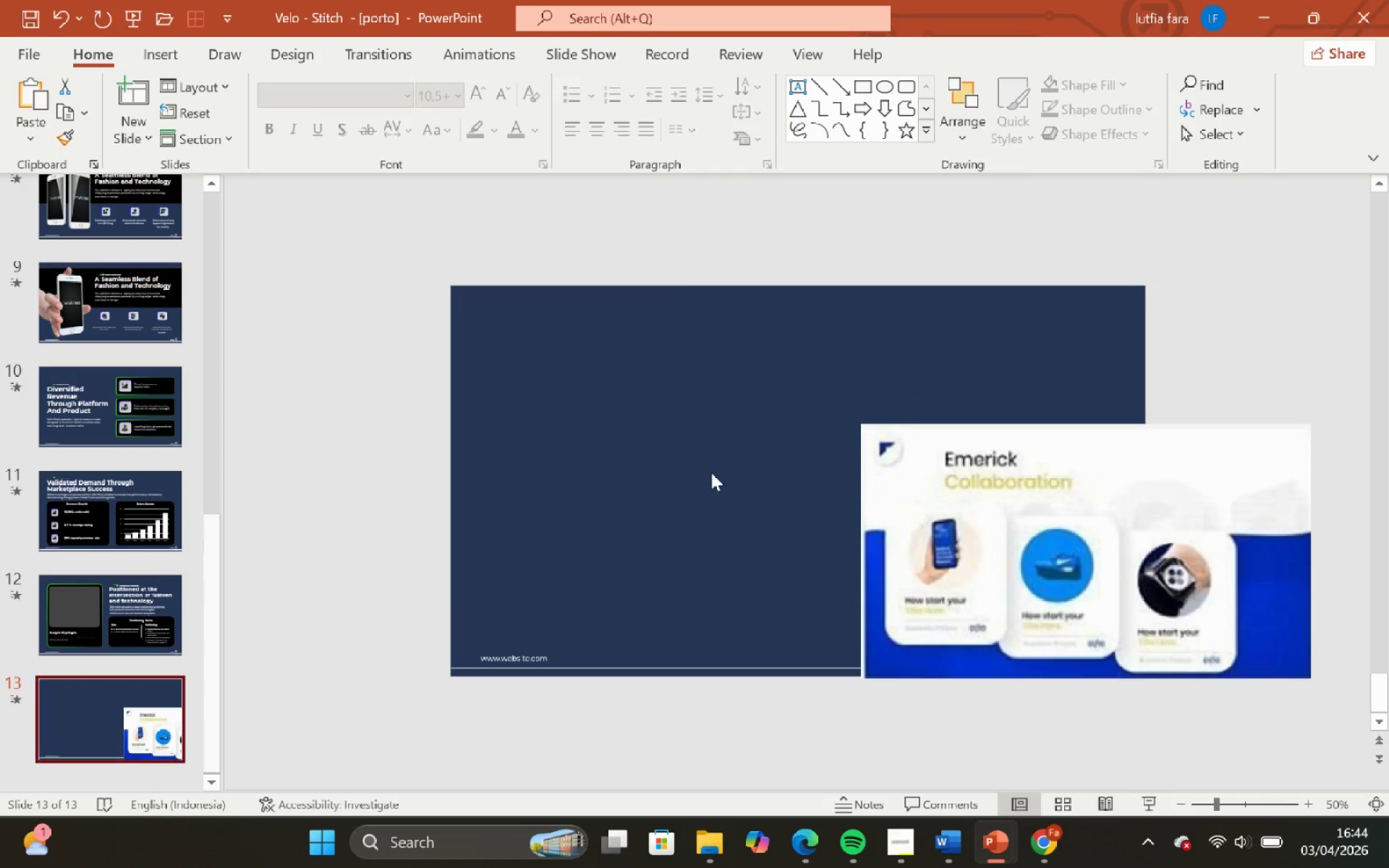 
scroll: coordinate [123, 621], scroll_direction: down, amount: 3.0
 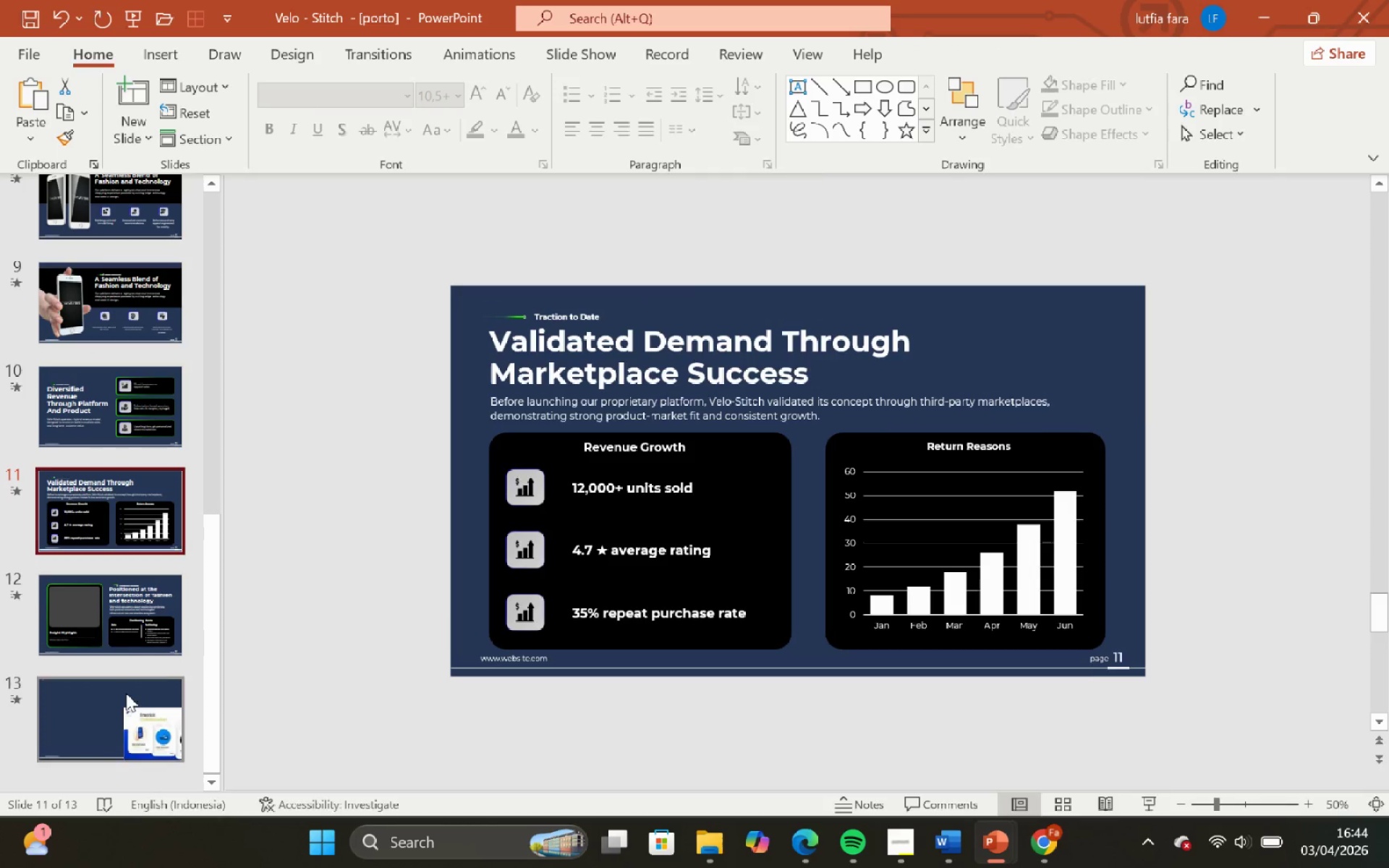 
key(Control+V)
 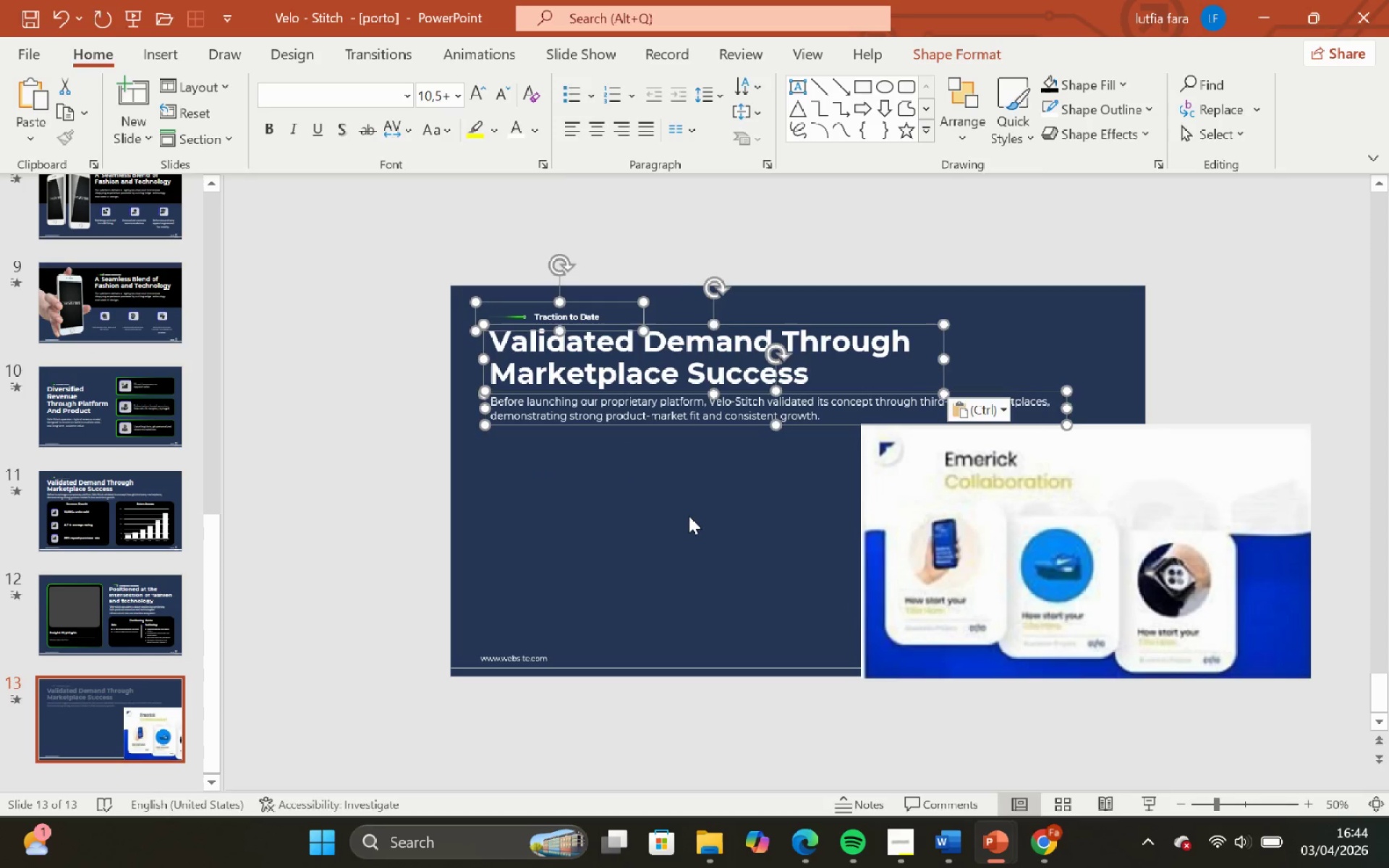 
left_click([689, 516])
 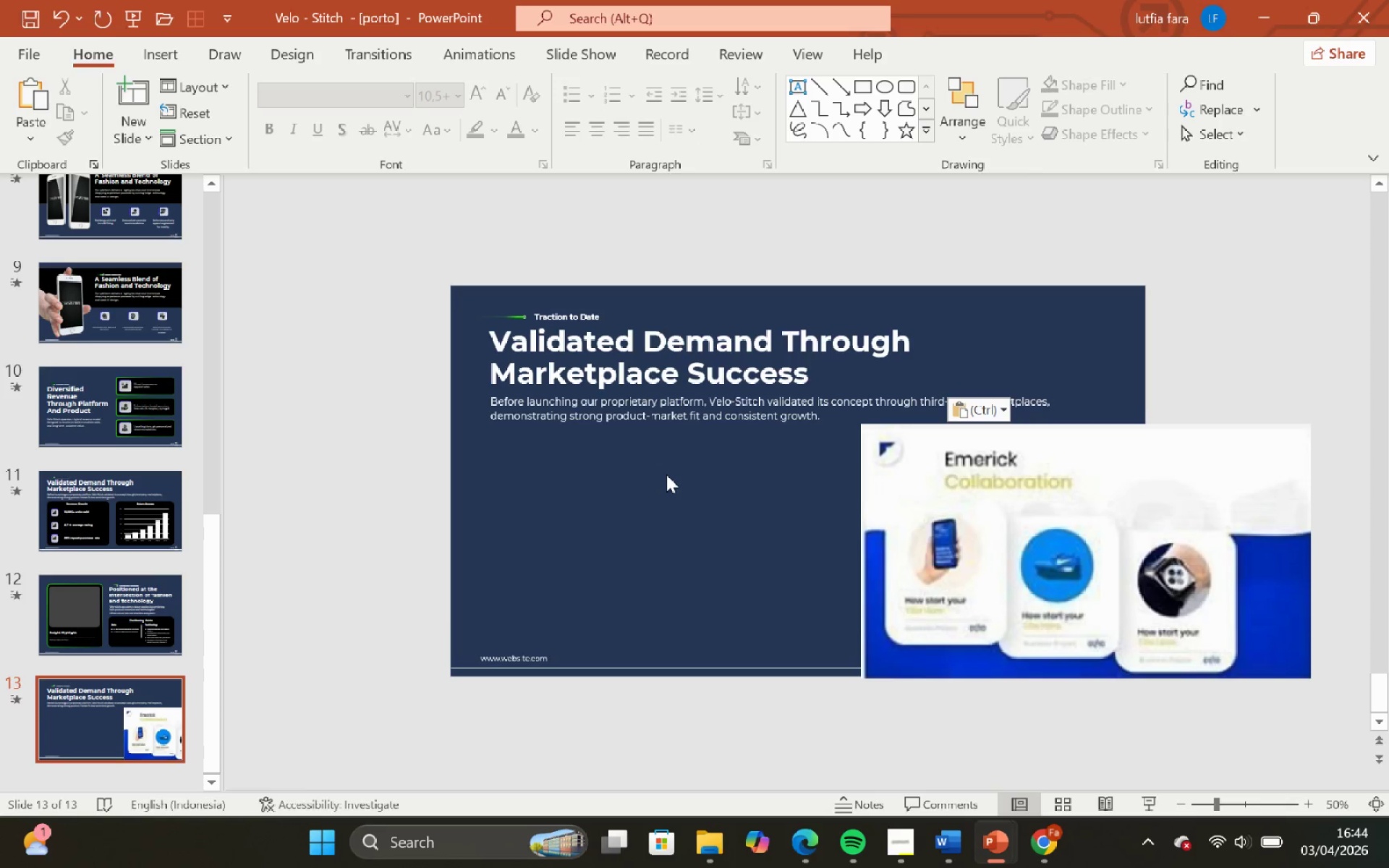 
wait(8.14)
 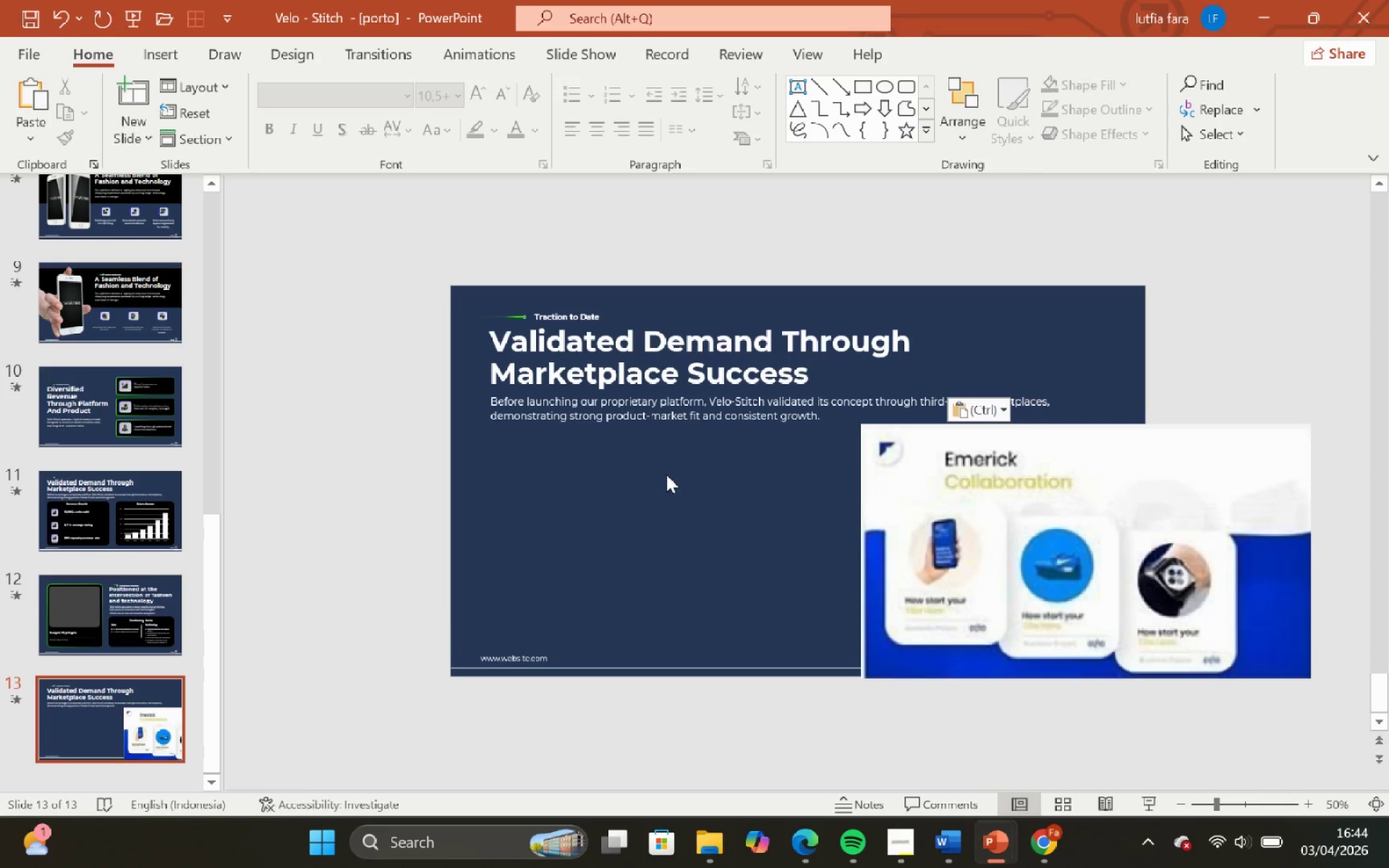 
left_click([616, 441])
 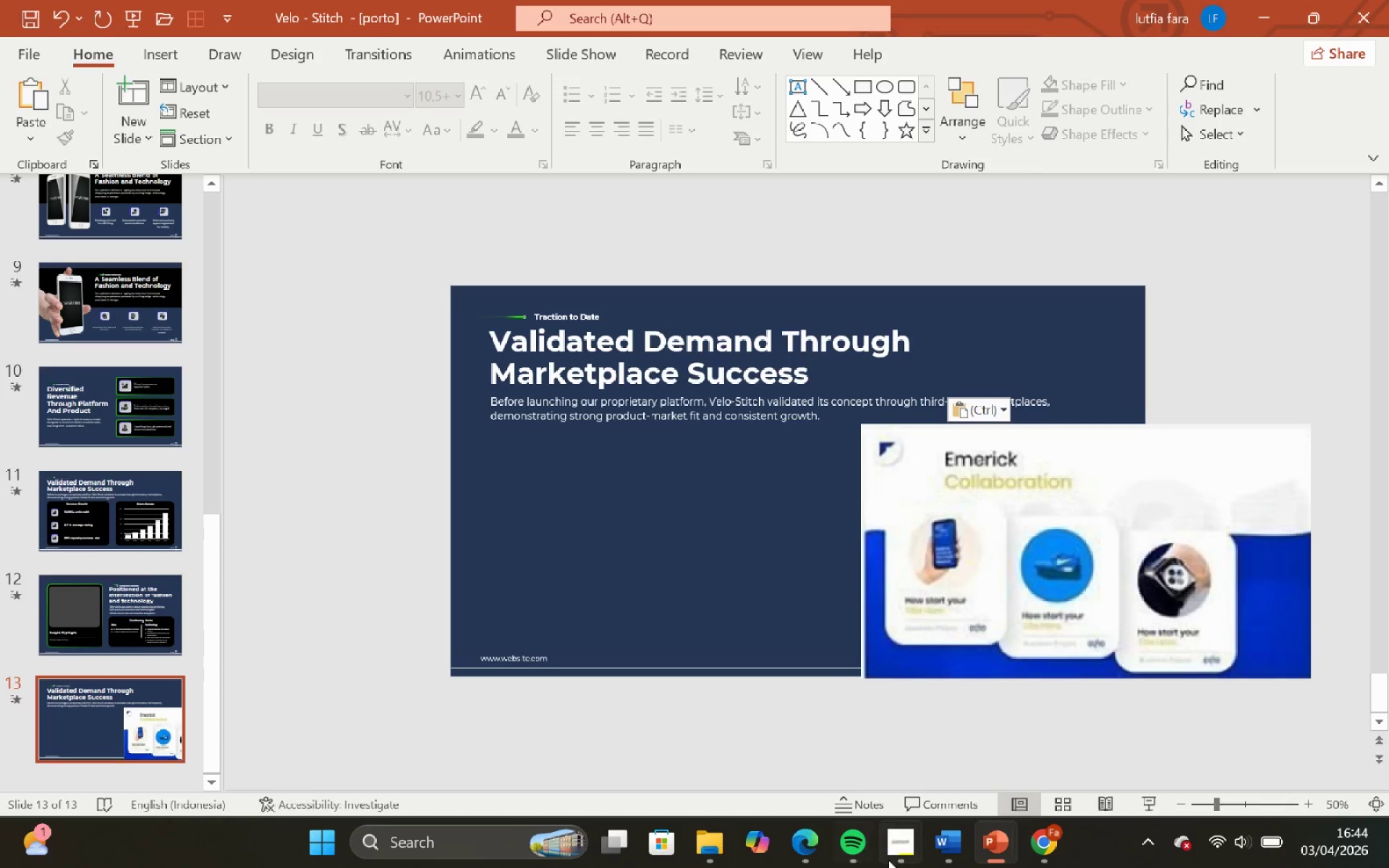 
left_click([899, 856])